 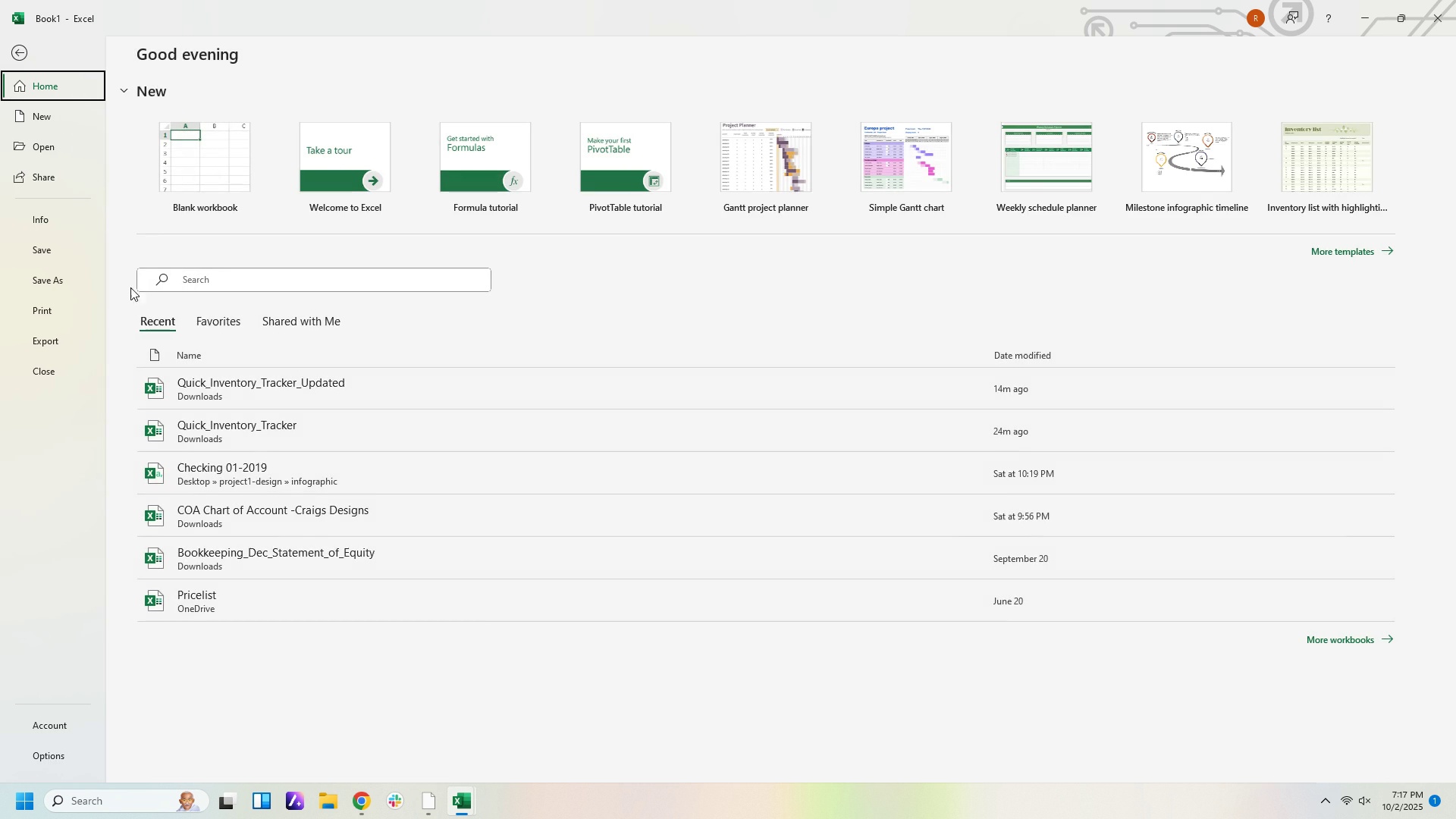 
left_click([49, 312])
 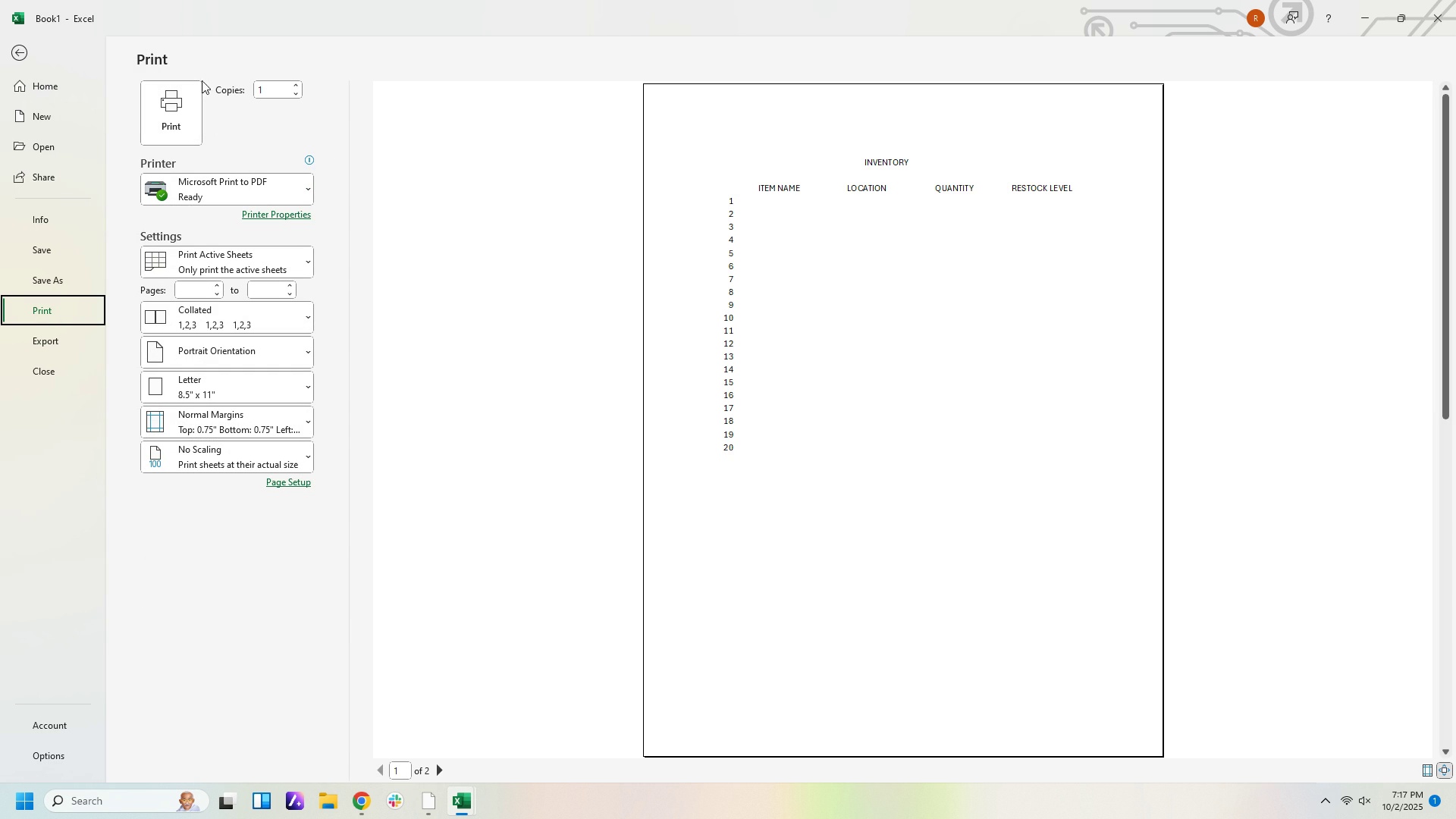 
left_click([16, 51])
 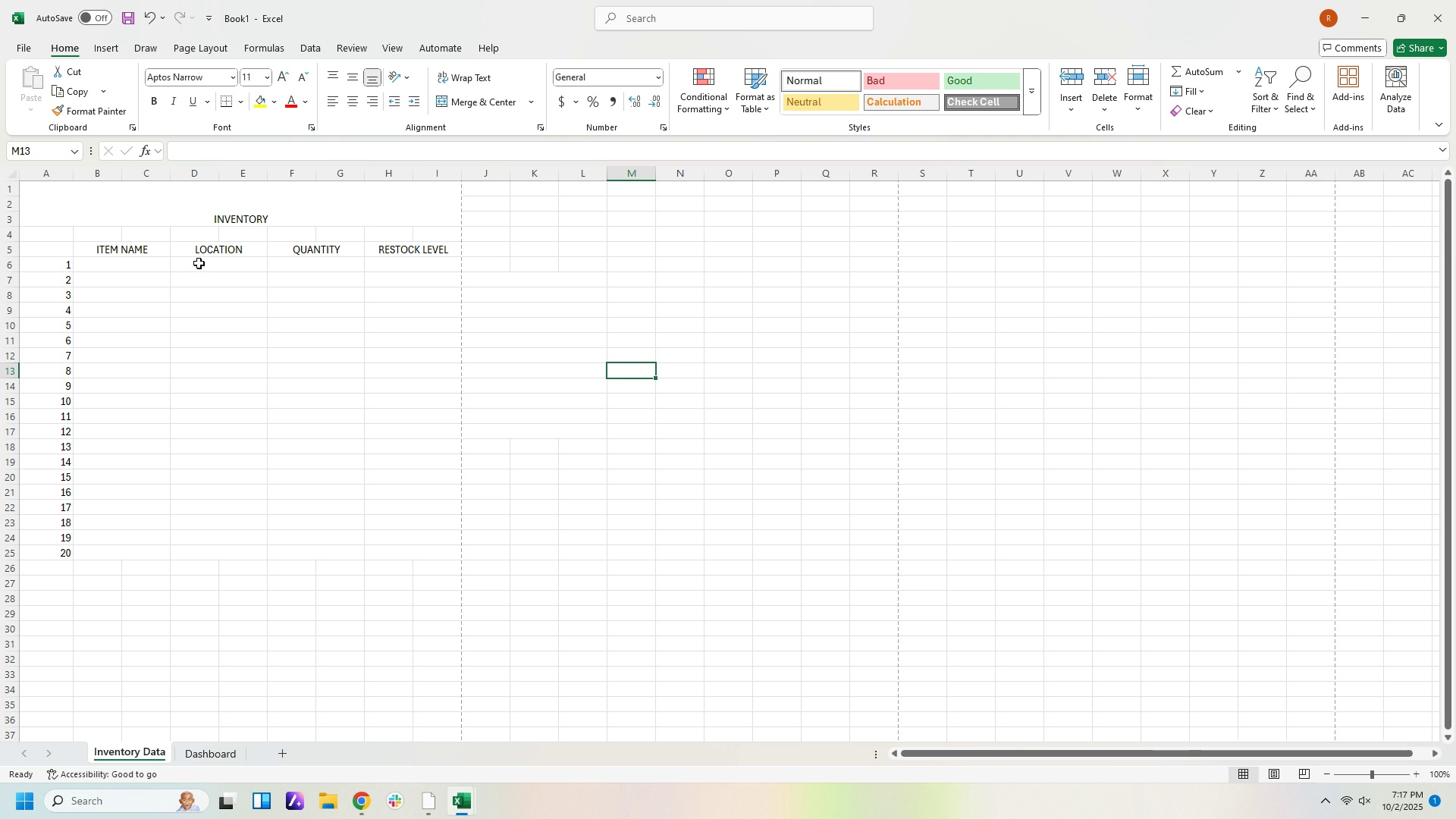 
wait(6.87)
 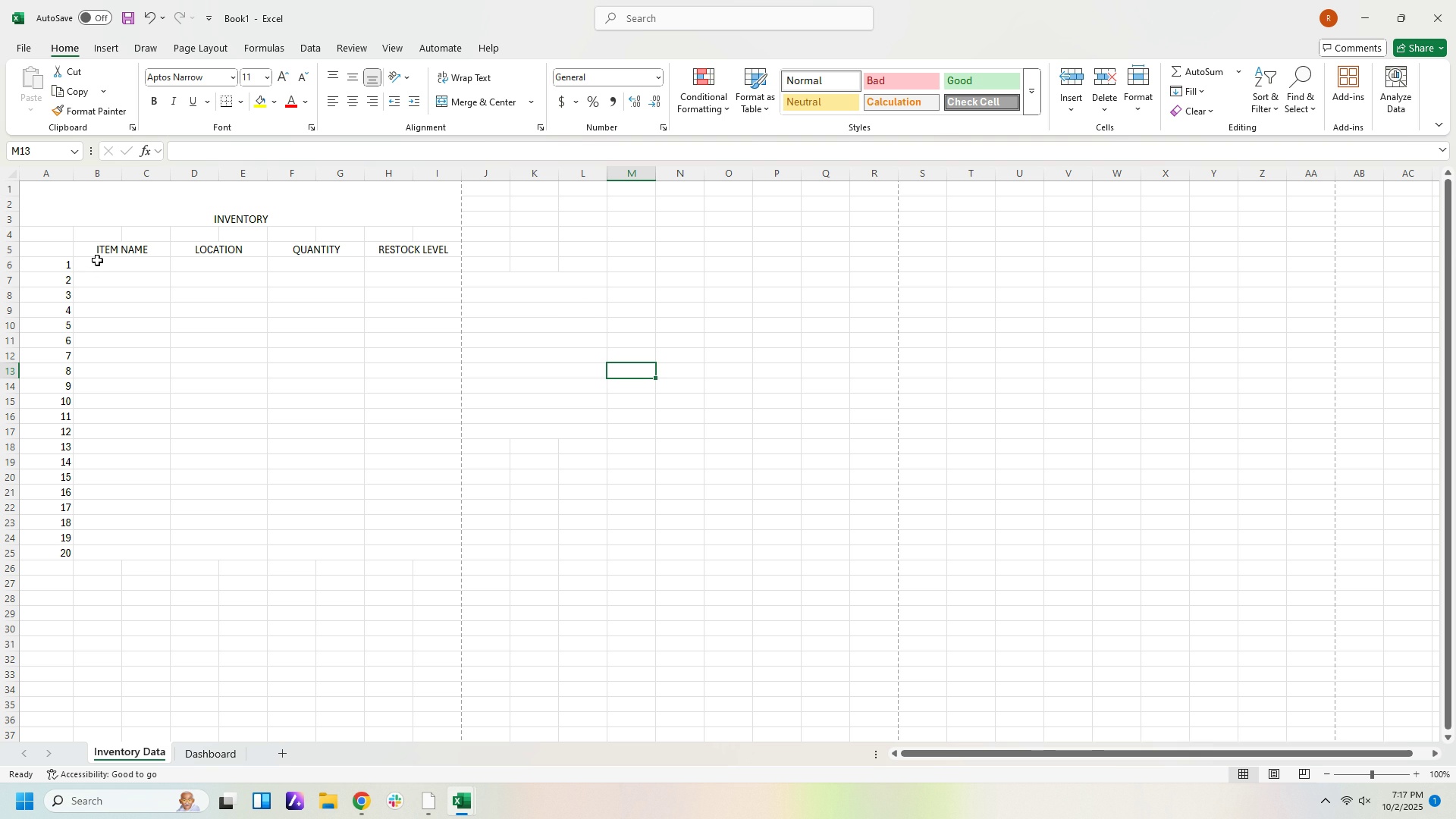 
left_click([23, 51])
 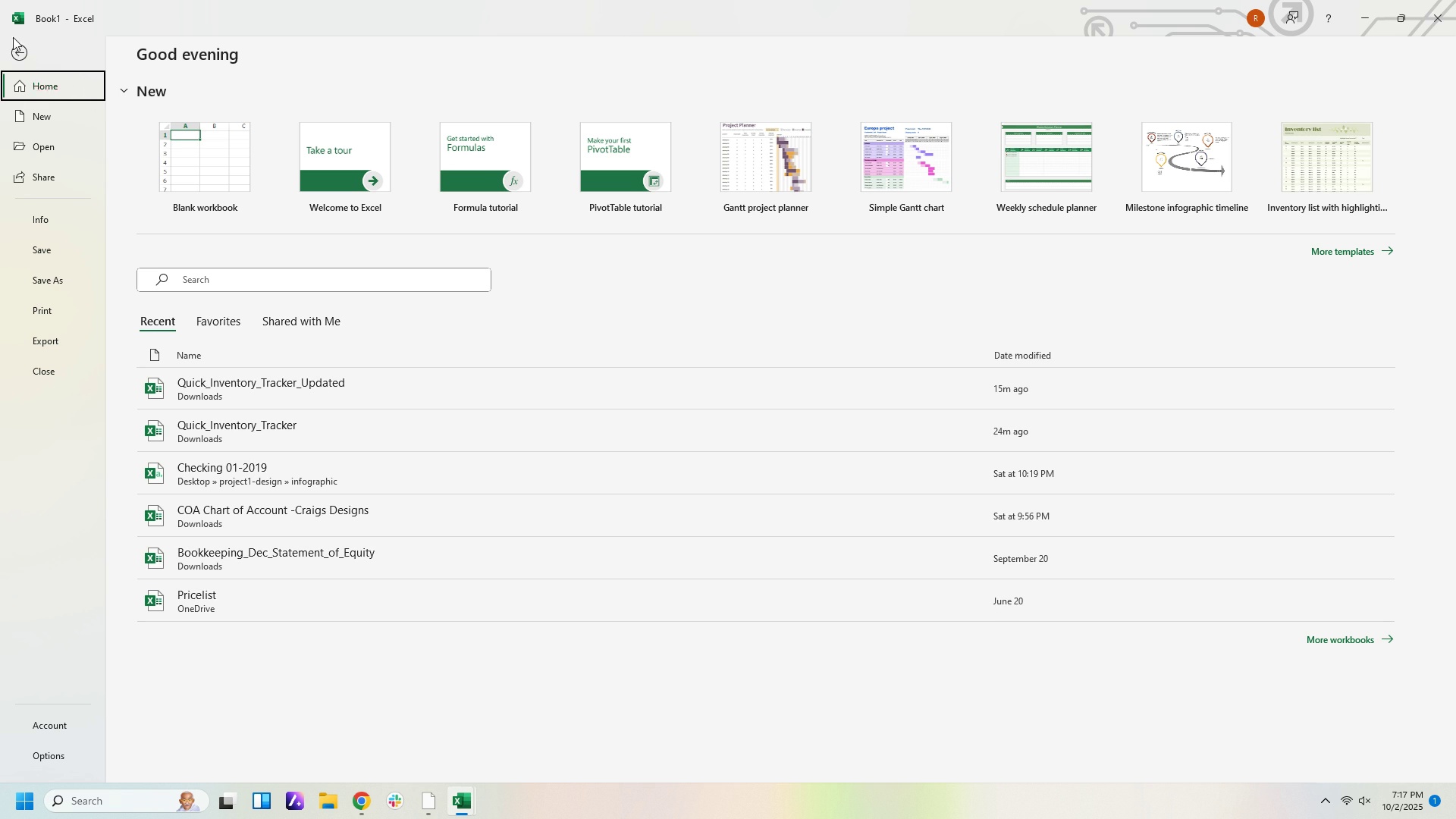 
left_click([21, 50])
 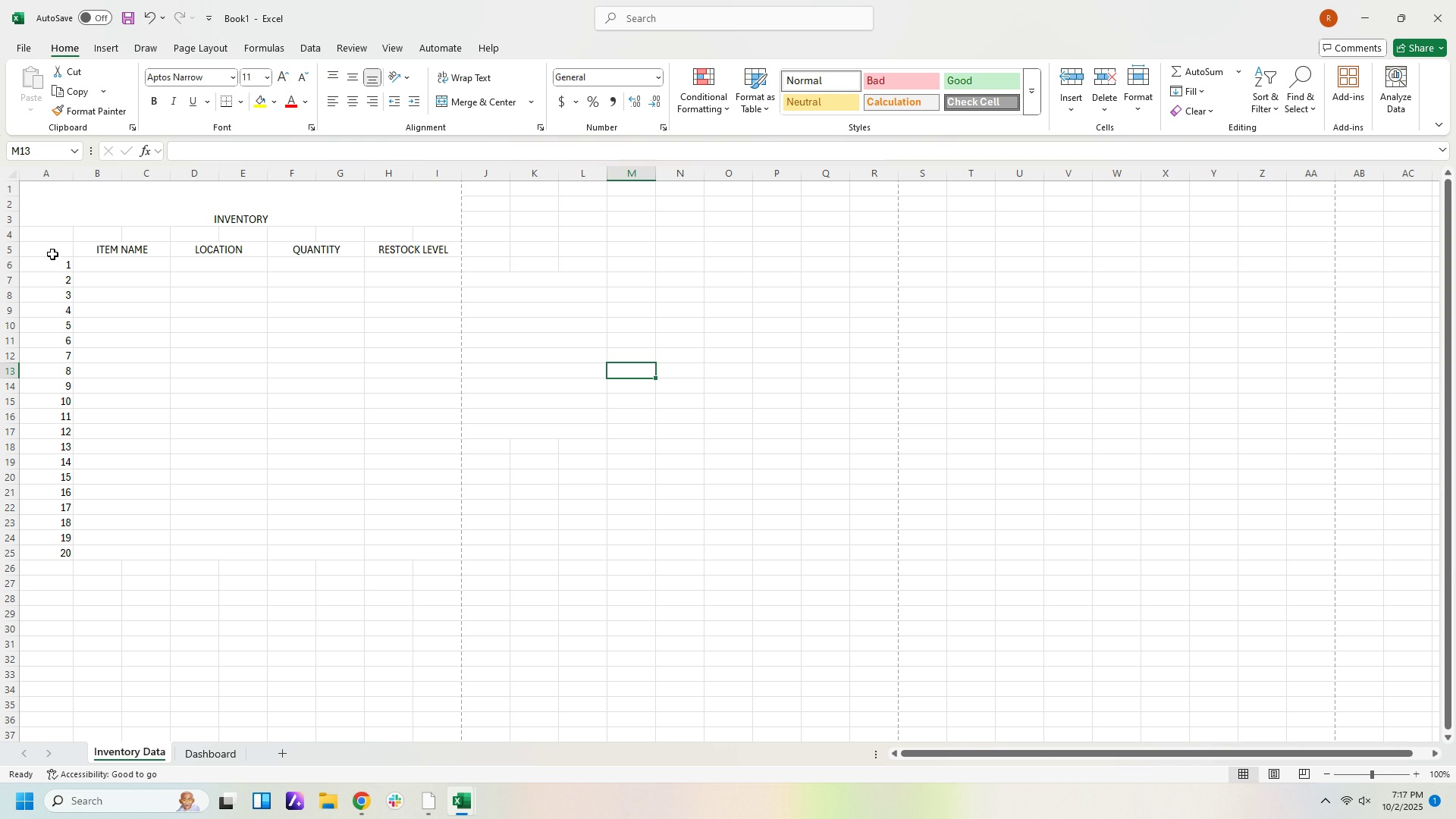 
mouse_move([71, 278])
 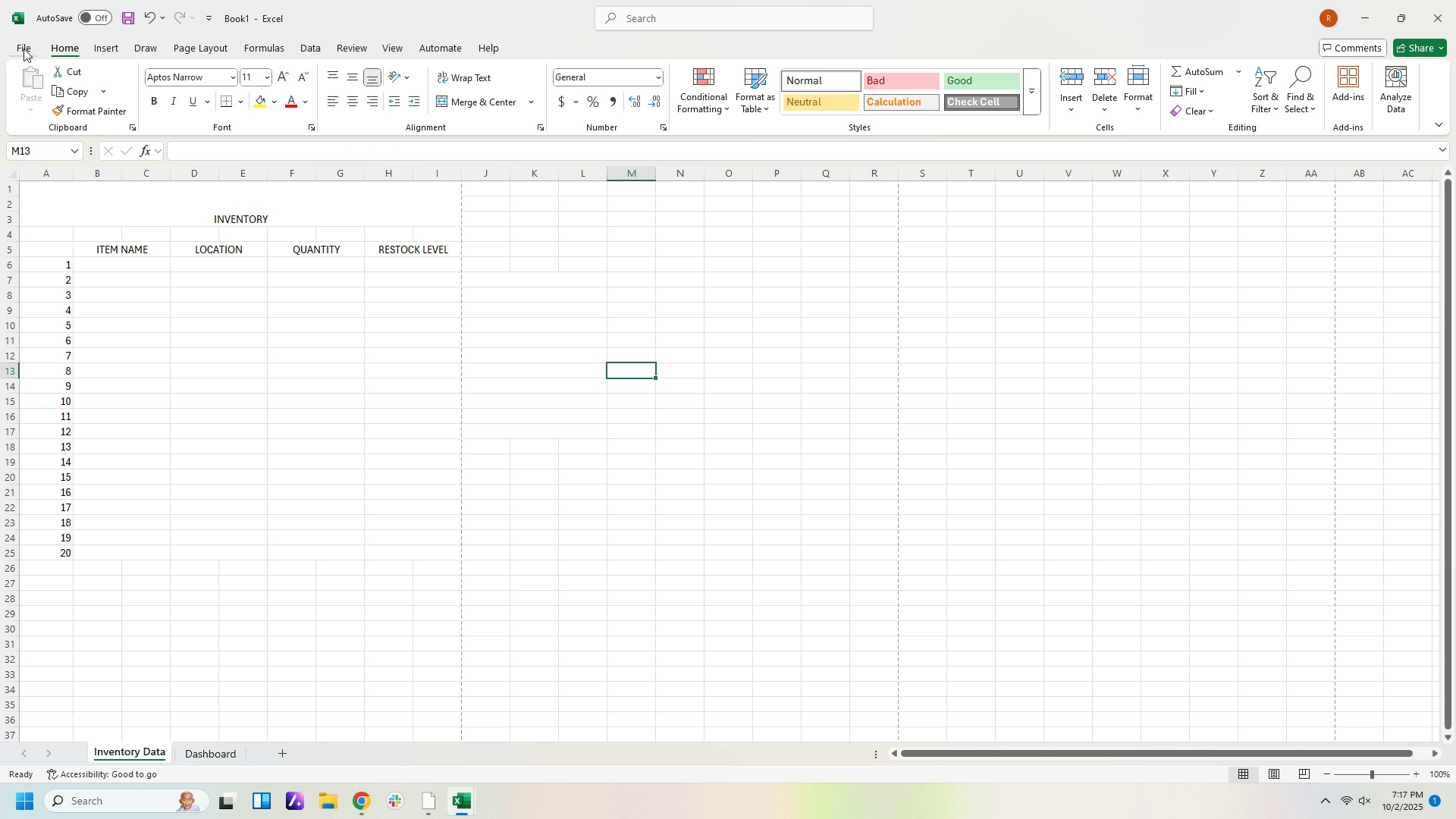 
left_click([24, 48])
 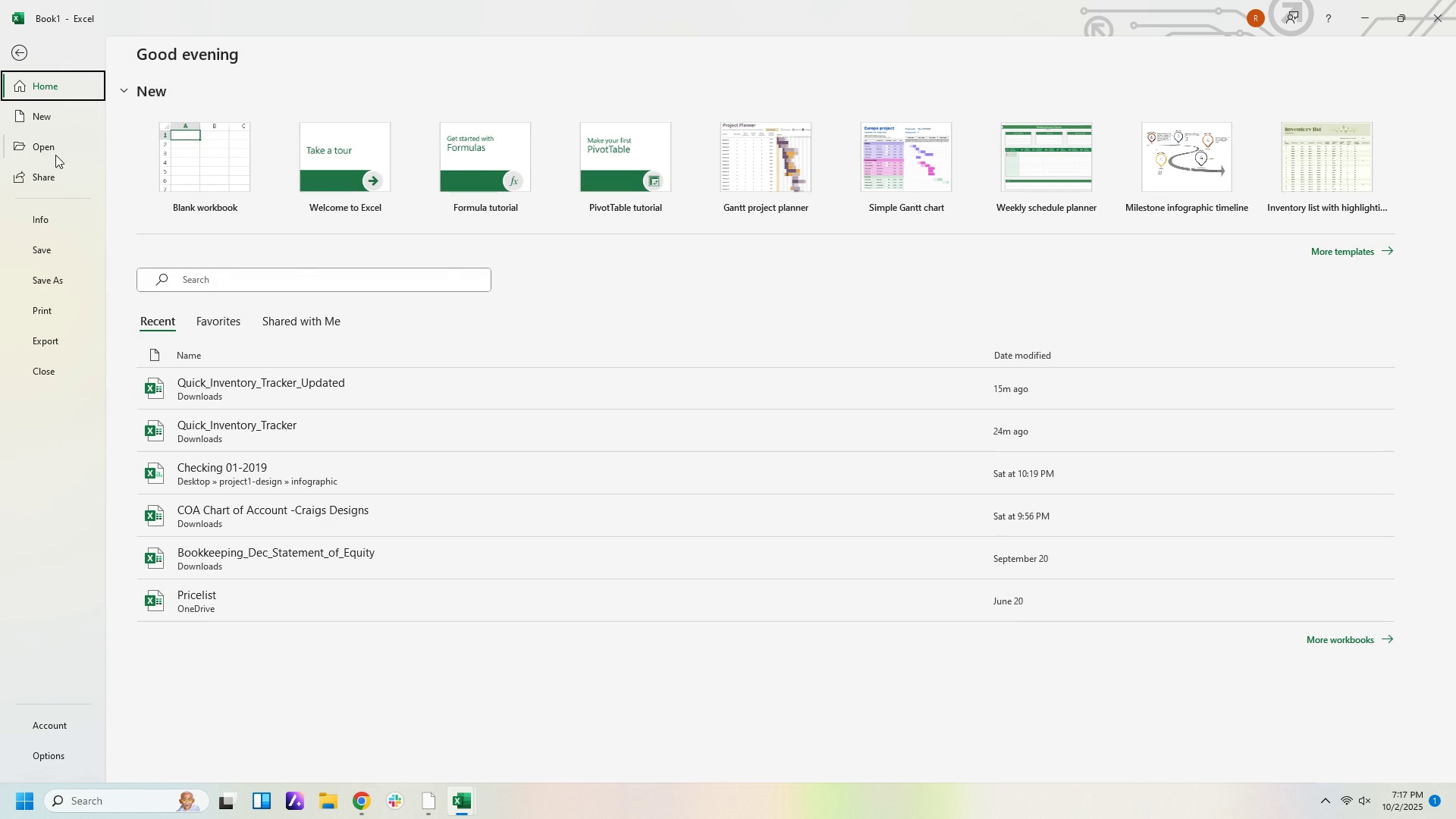 
mouse_move([39, 132])
 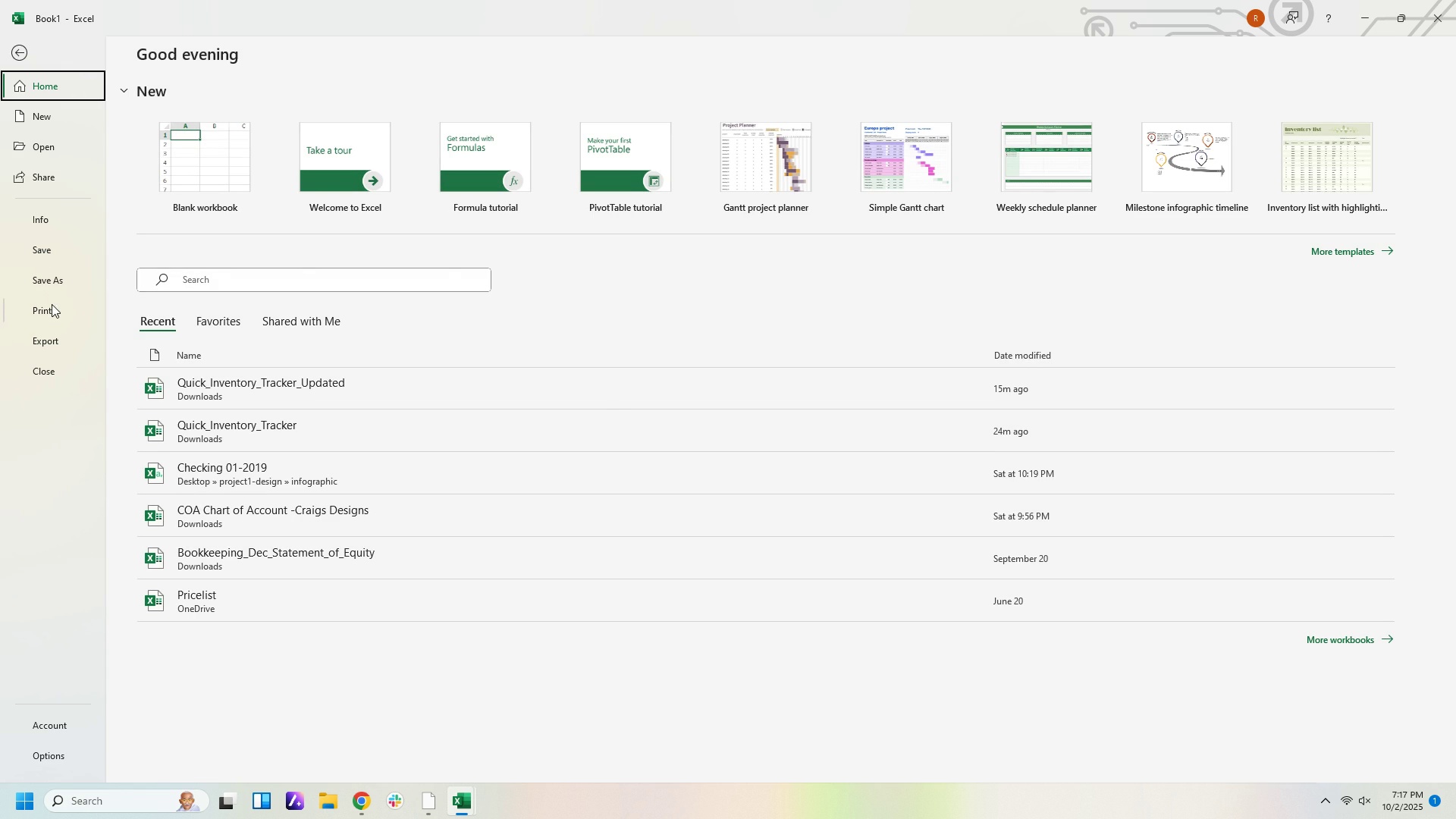 
left_click([52, 304])
 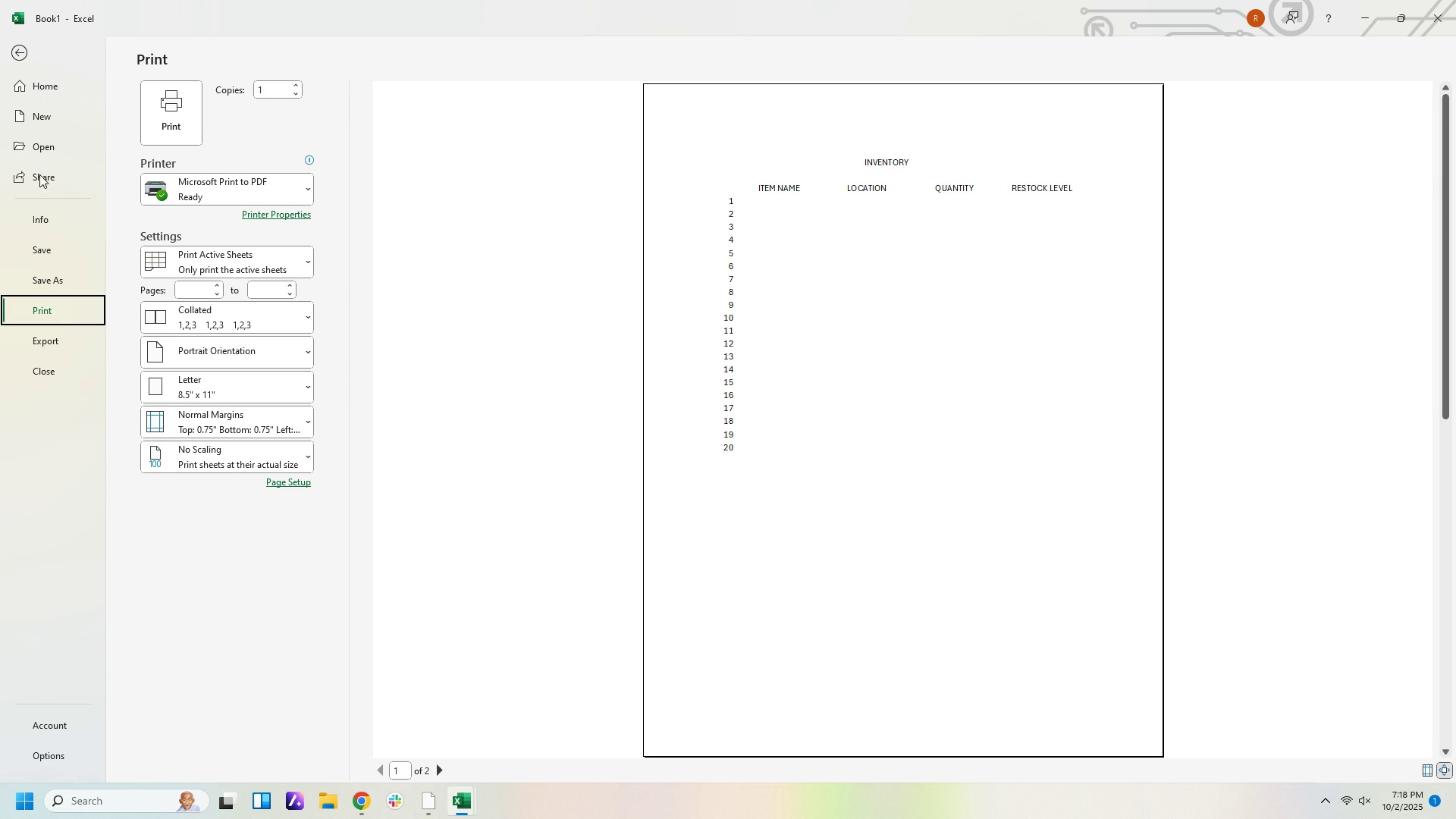 
wait(5.44)
 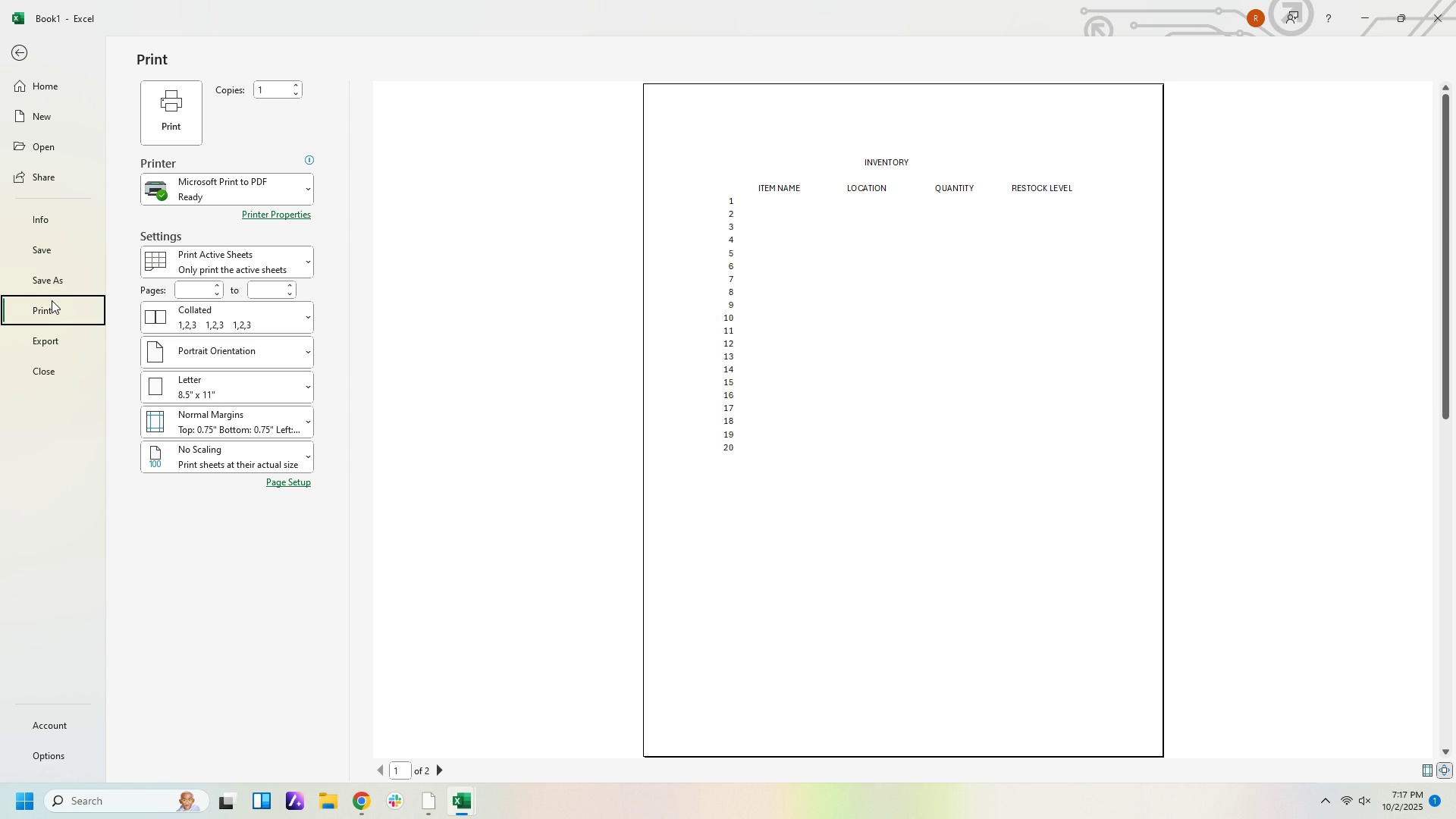 
left_click([19, 53])
 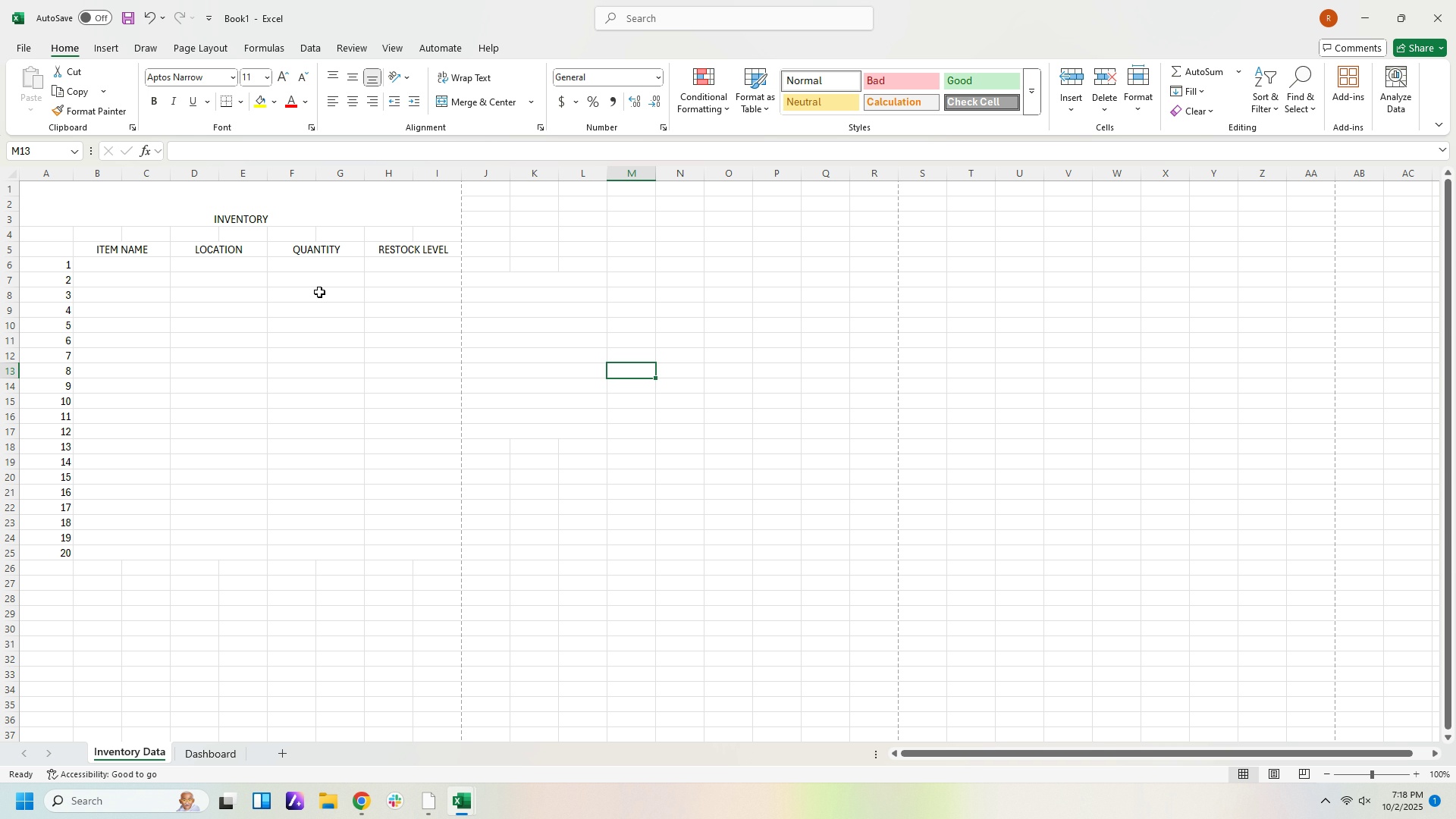 
wait(33.68)
 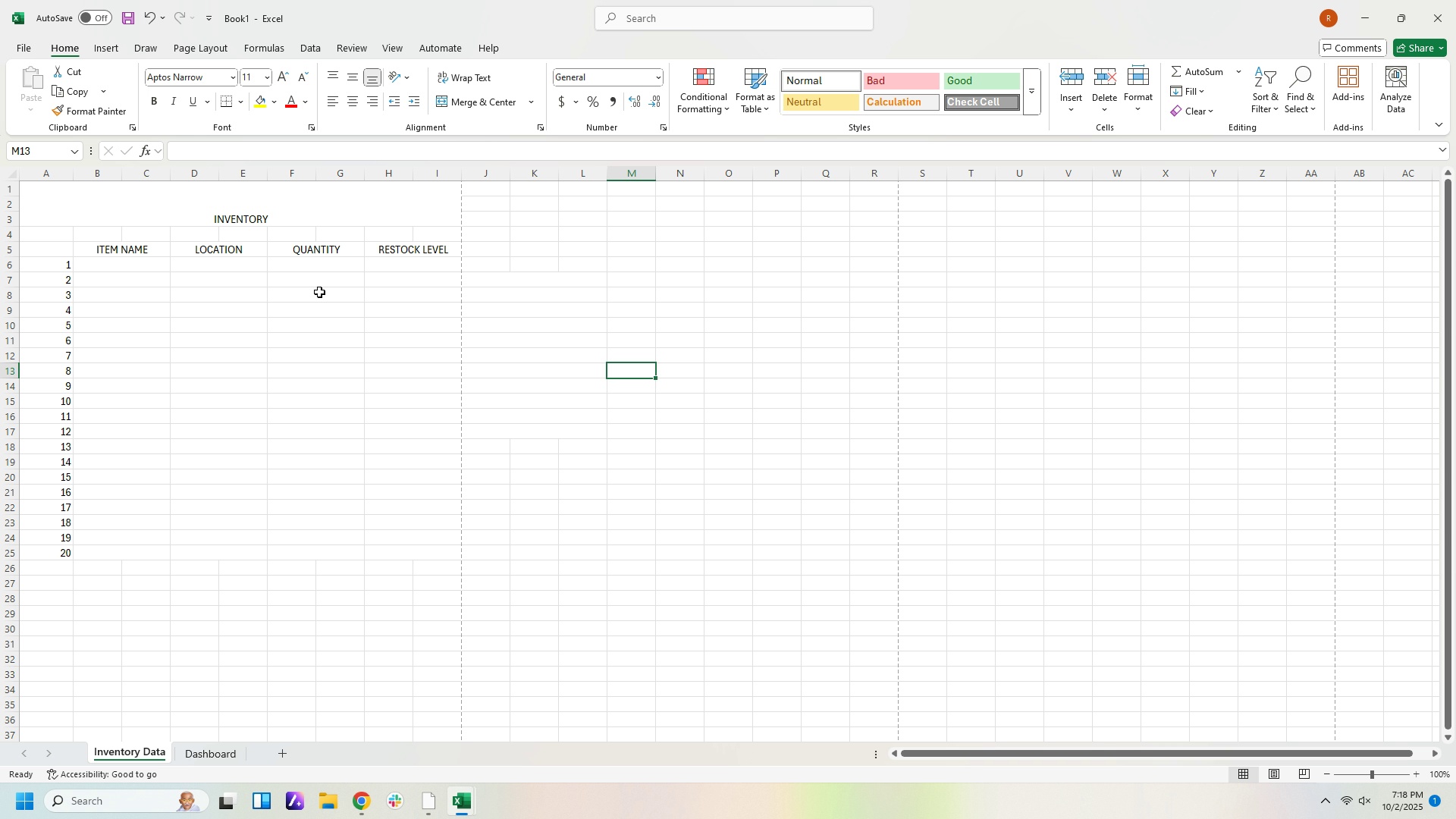 
left_click([117, 267])